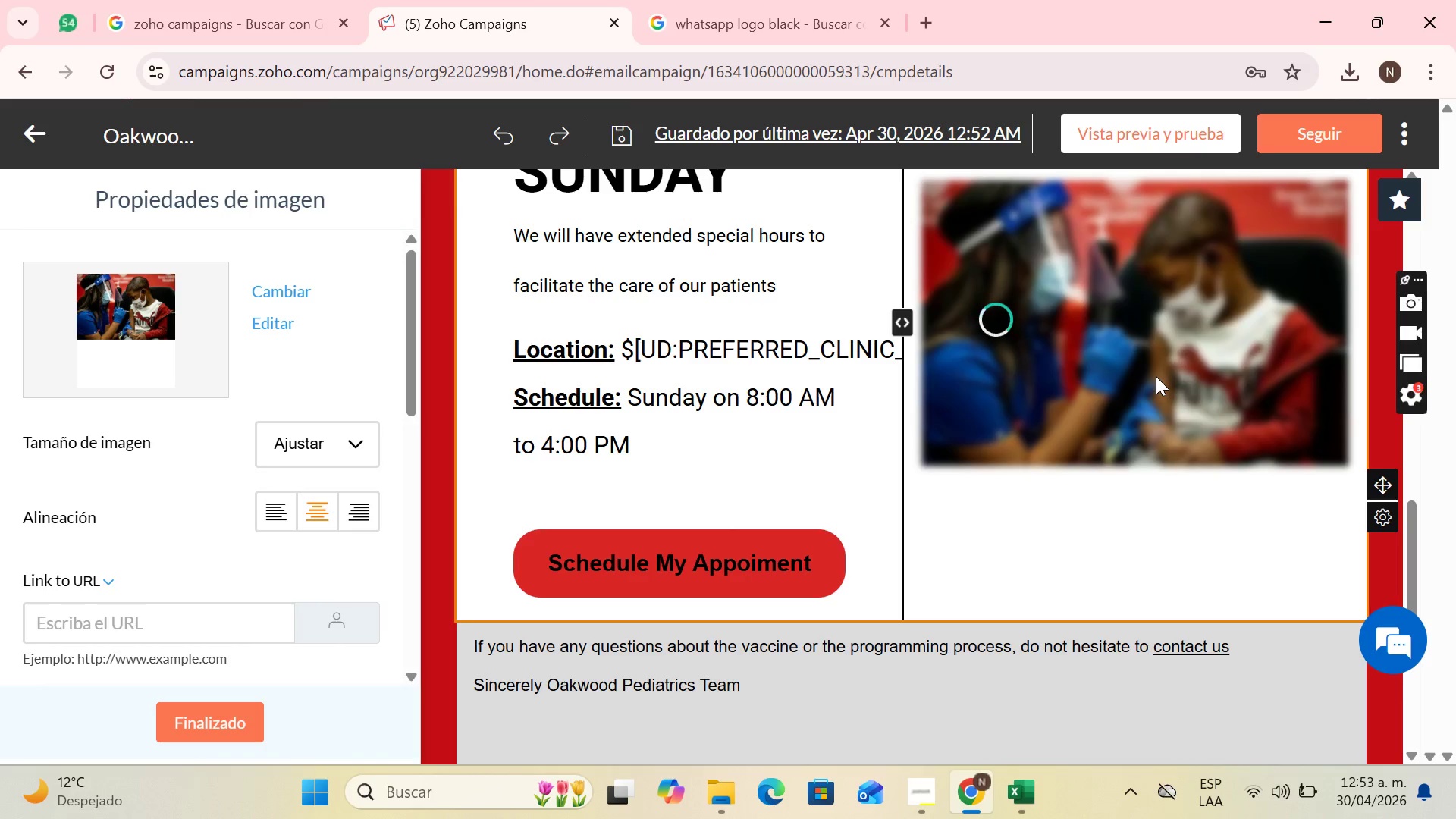 
scroll: coordinate [1155, 378], scroll_direction: up, amount: 3.0
 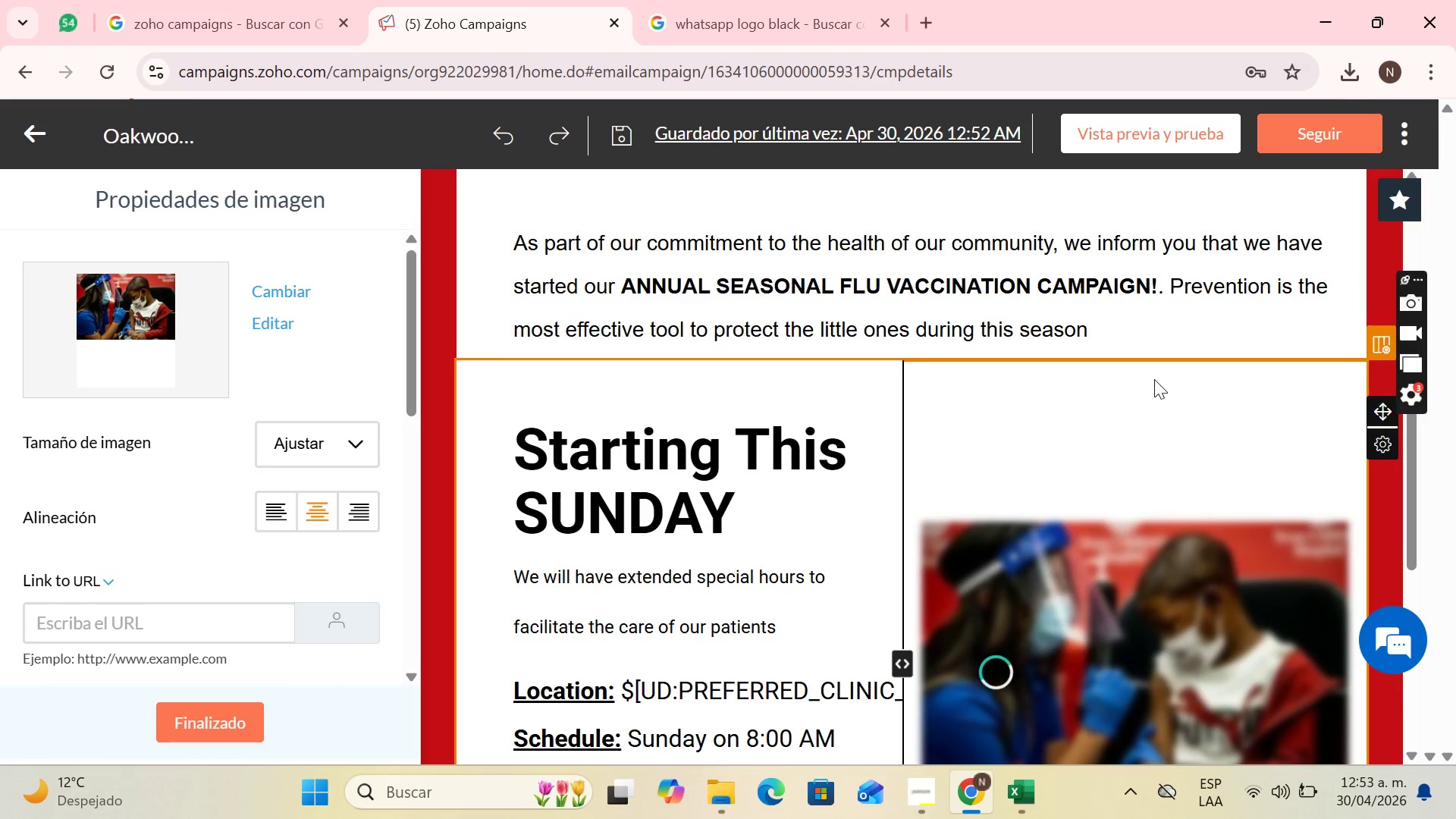 
scroll: coordinate [1153, 381], scroll_direction: down, amount: 2.0
 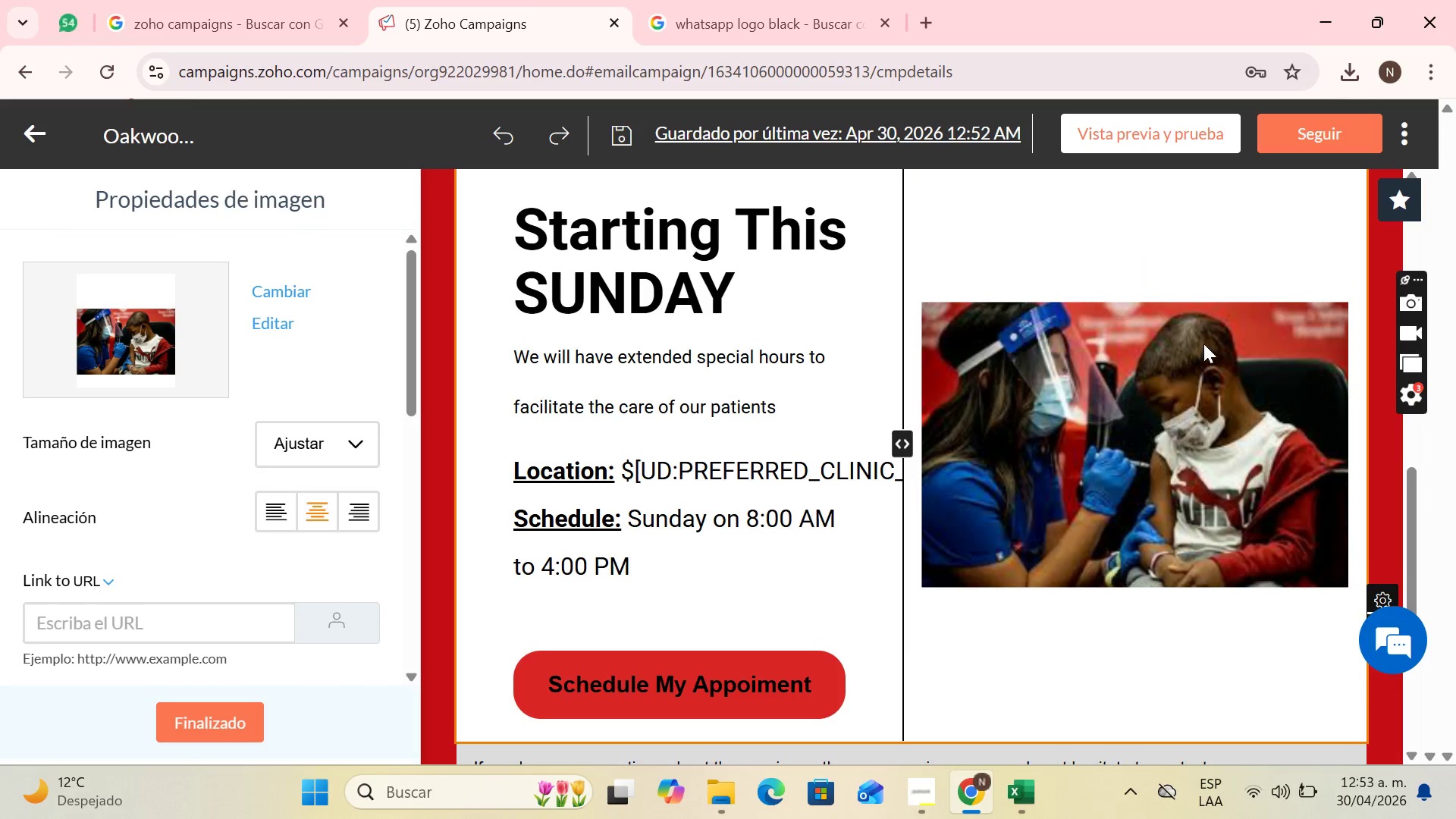 
scroll: coordinate [715, 283], scroll_direction: up, amount: 12.0
 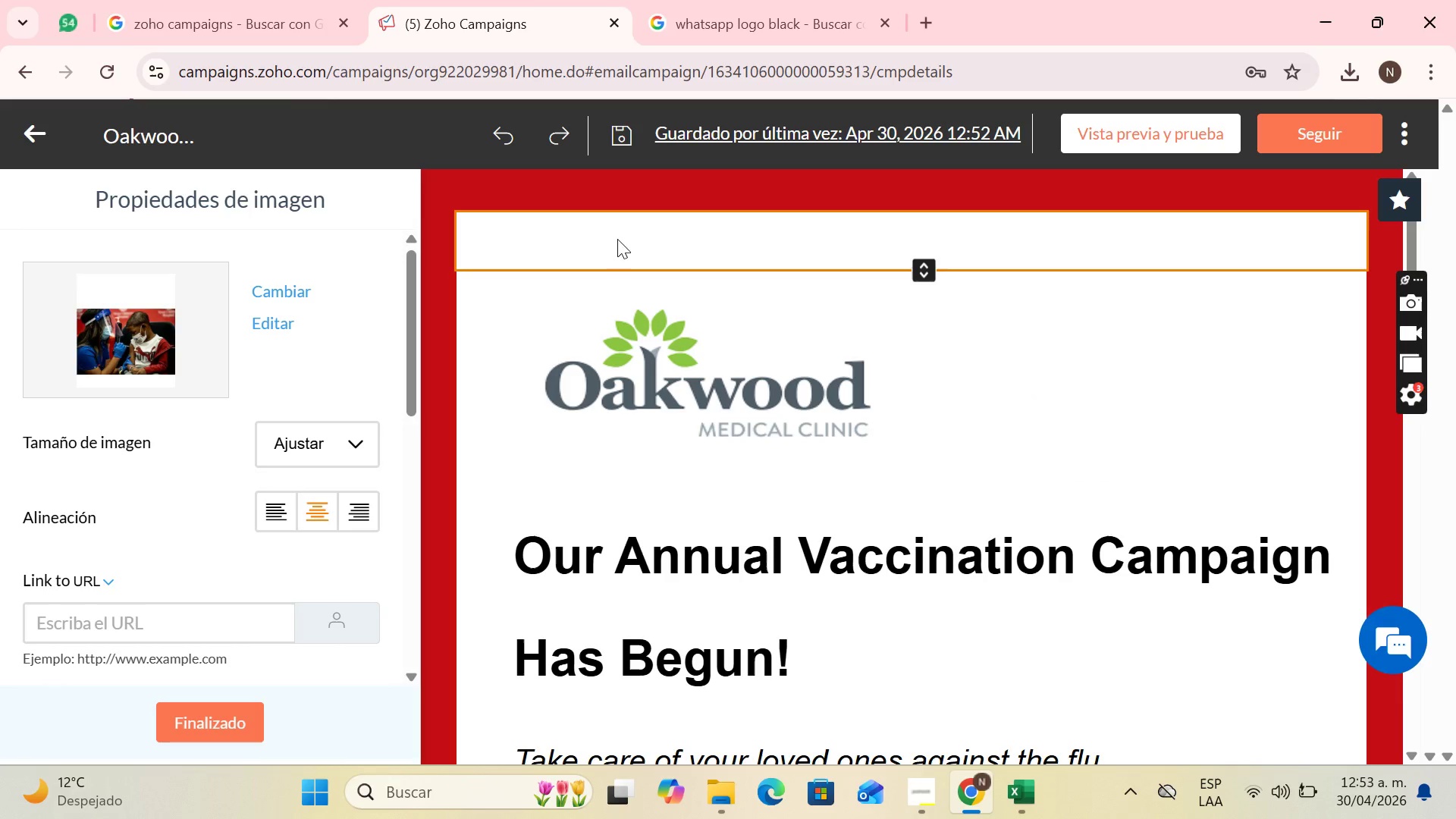 
left_click([615, 221])
 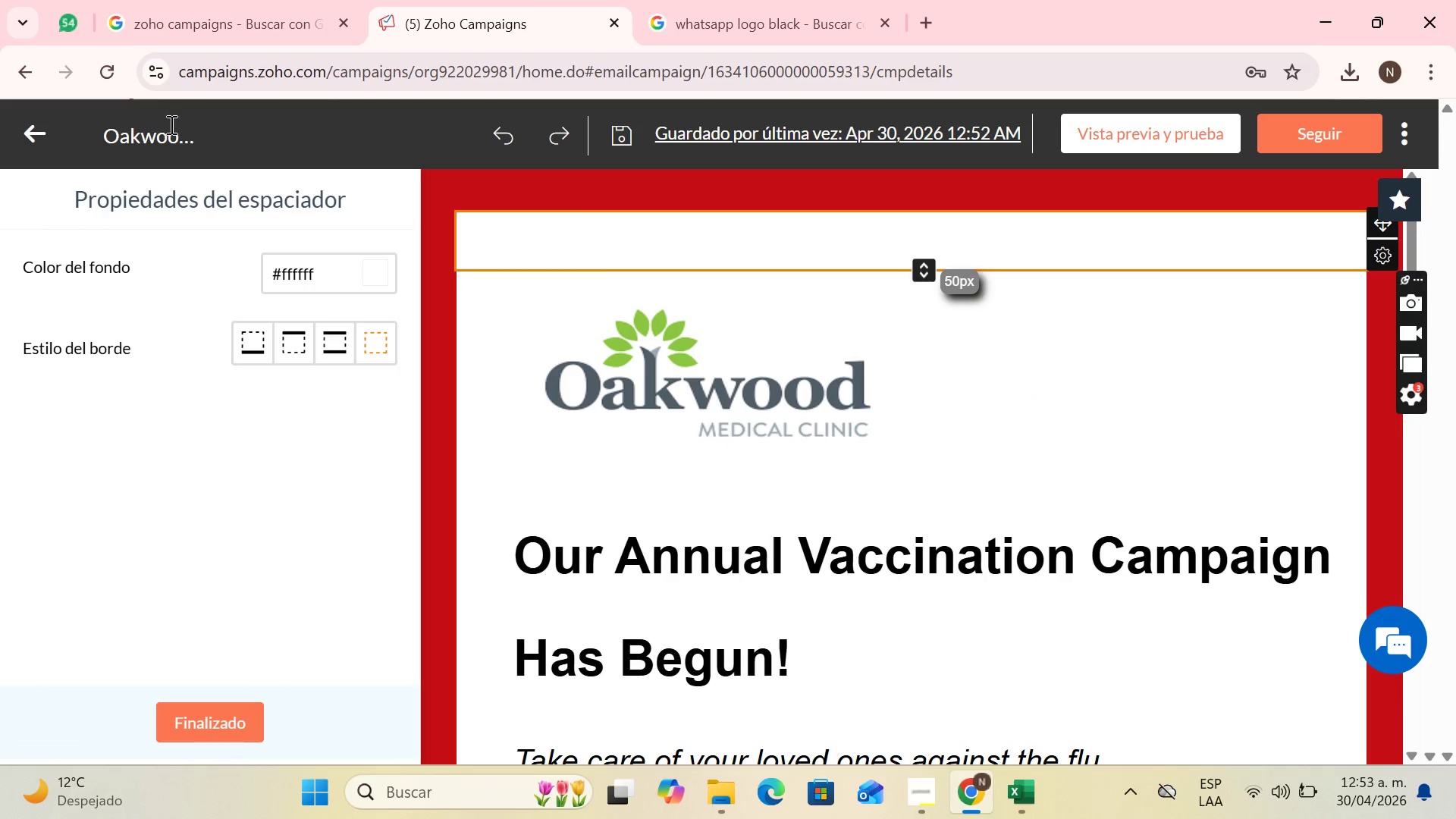 
left_click([190, 141])
 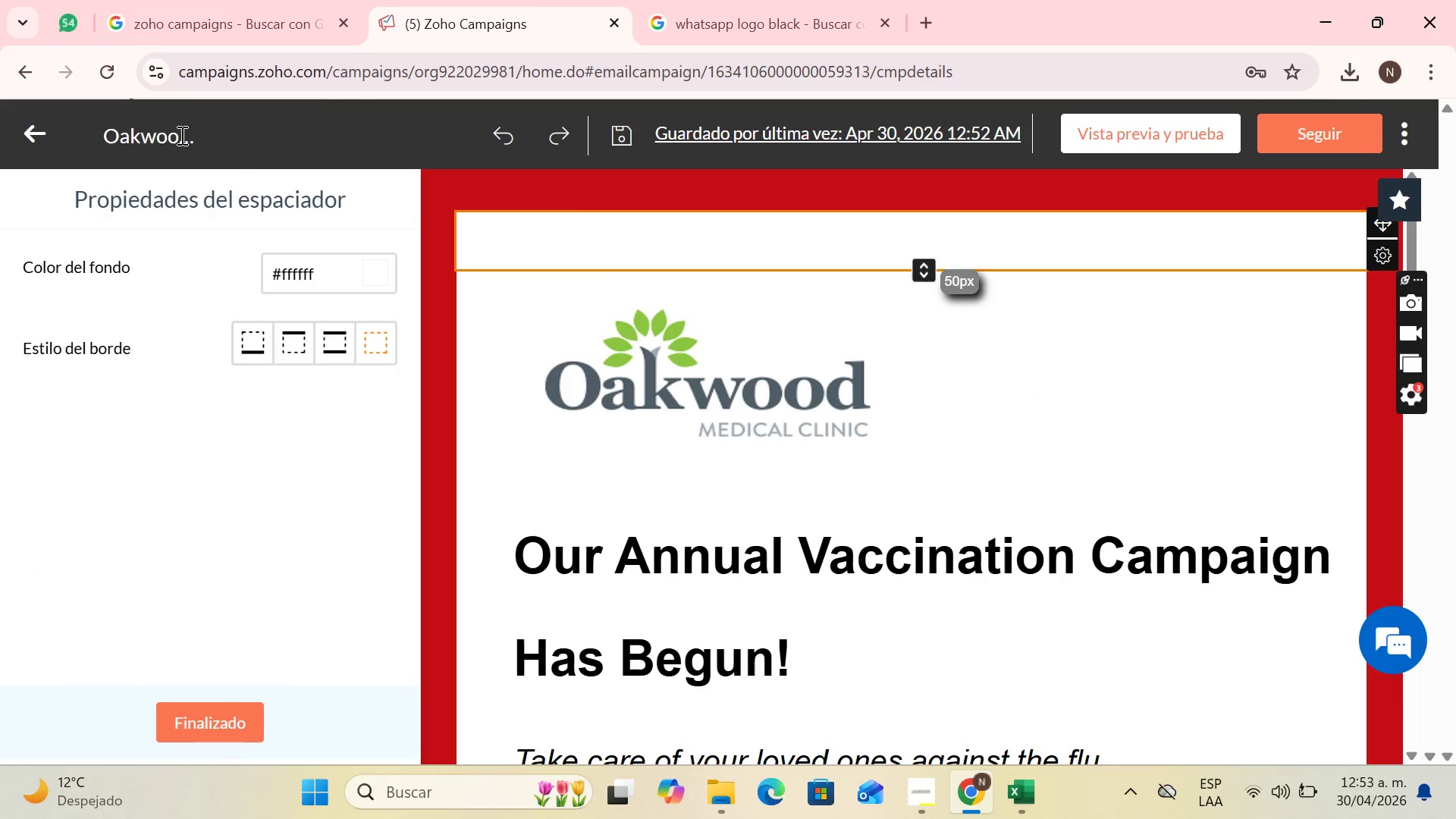 
left_click([179, 133])
 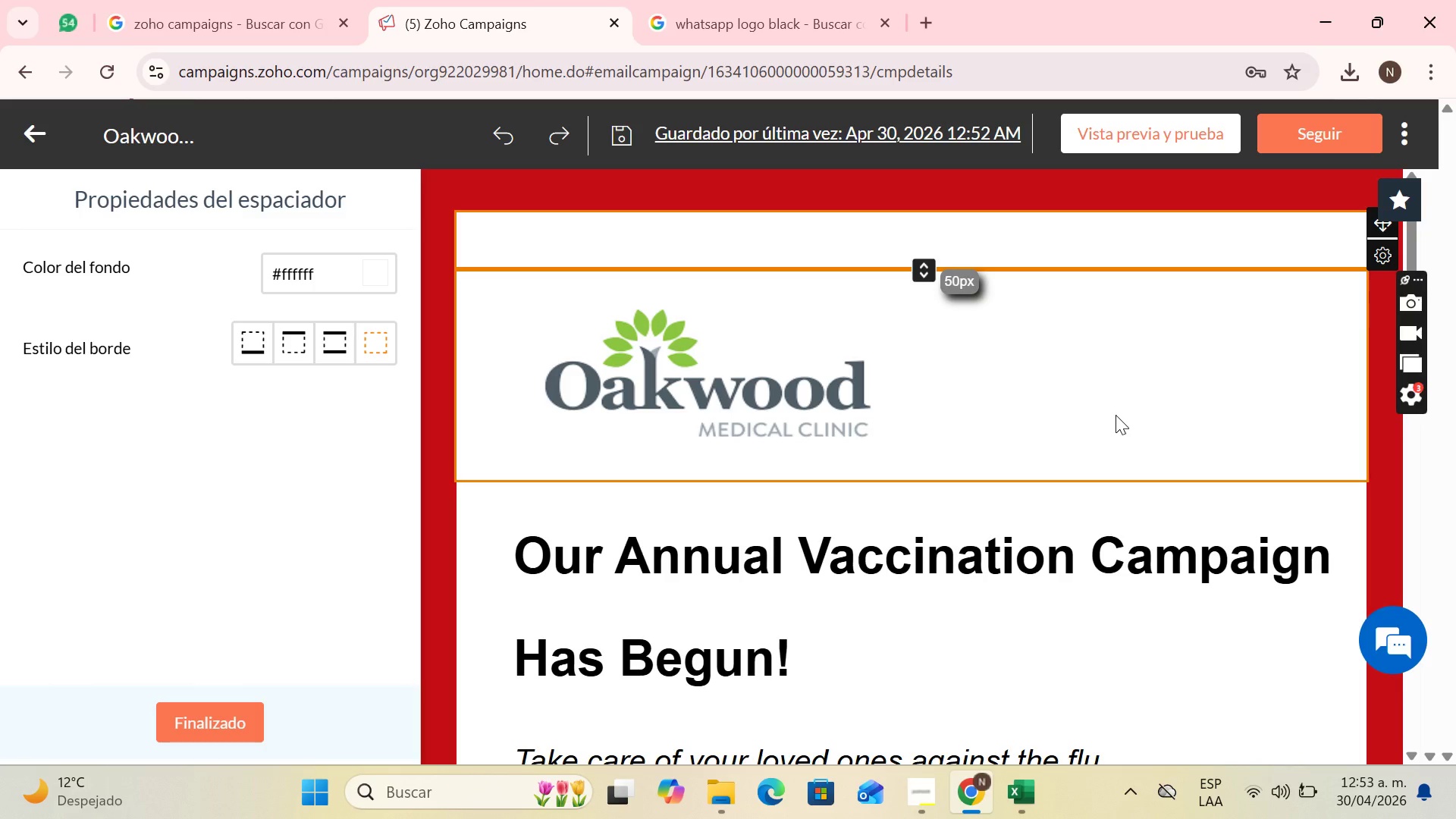 
wait(16.44)
 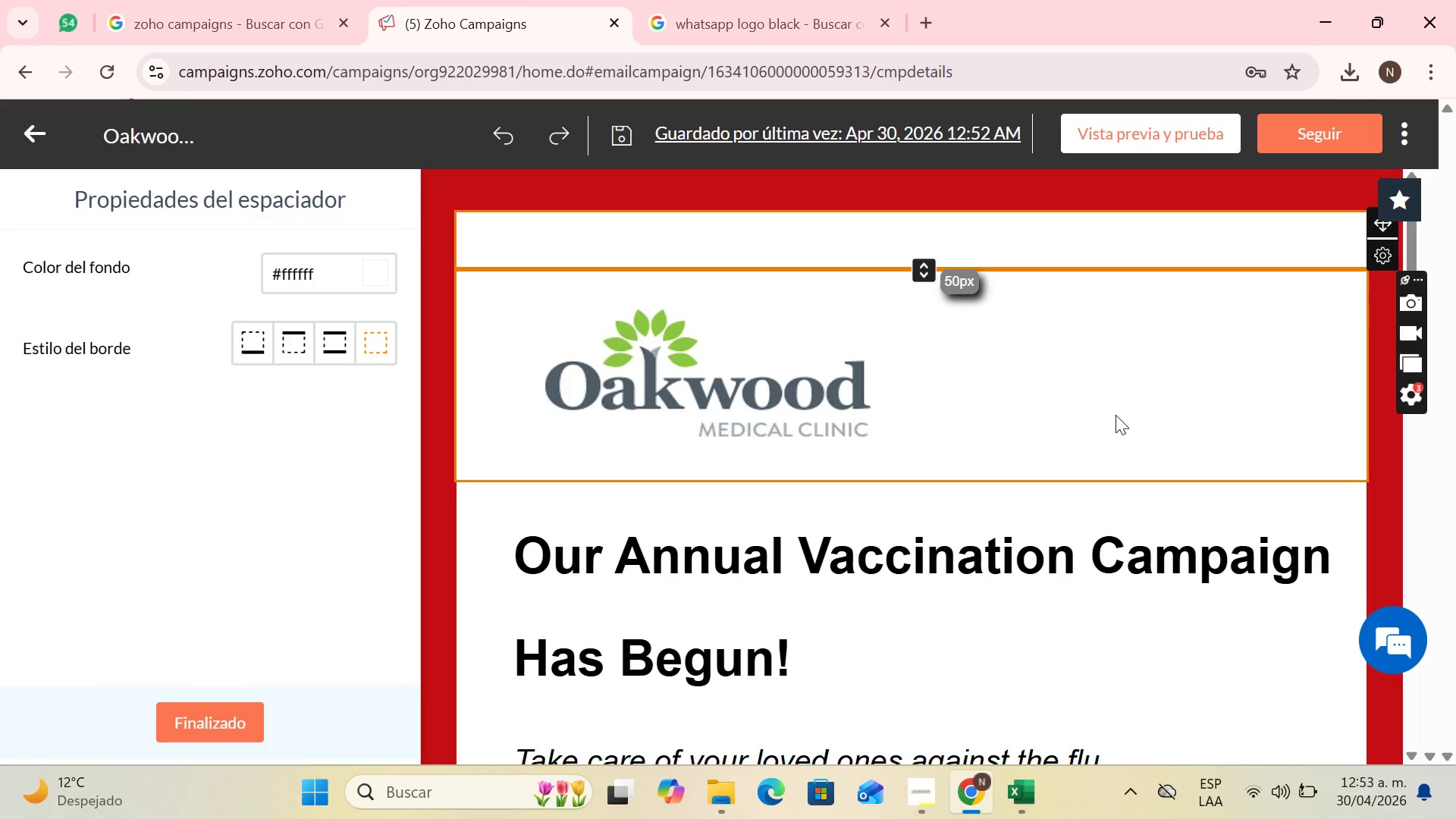 
scroll: coordinate [978, 407], scroll_direction: down, amount: 13.0
 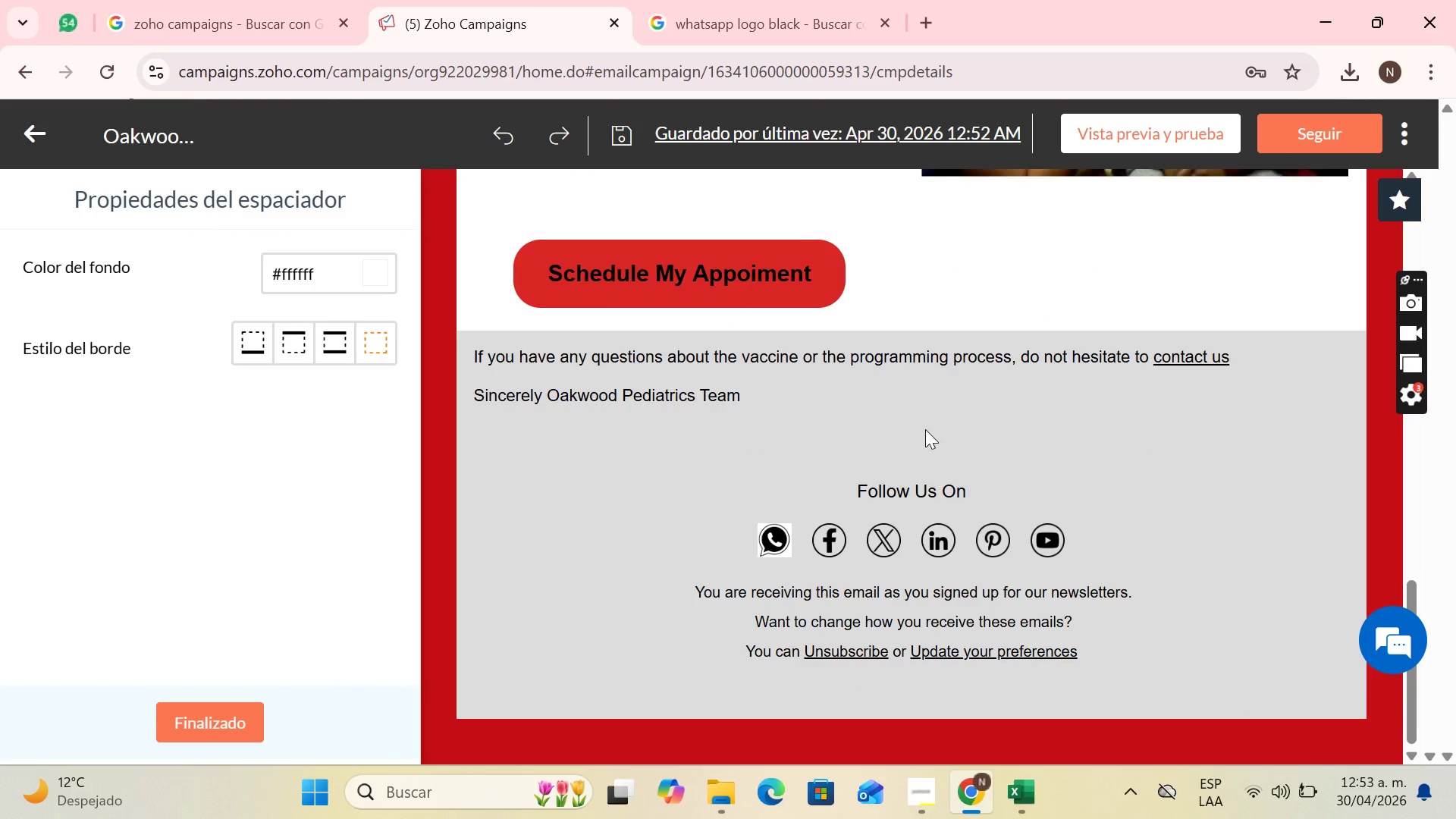 
wait(8.0)
 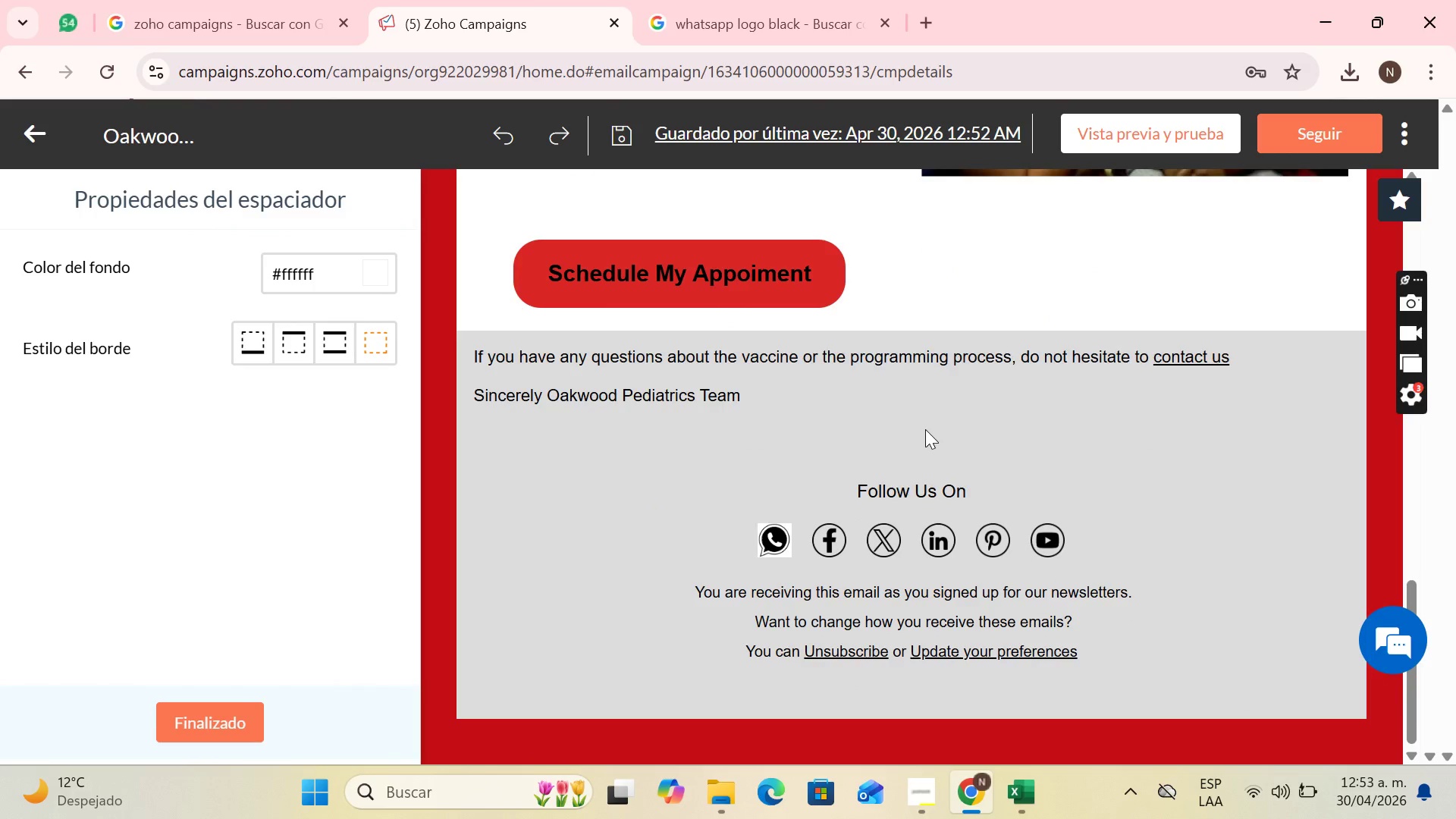 
scroll: coordinate [908, 445], scroll_direction: up, amount: 15.0
 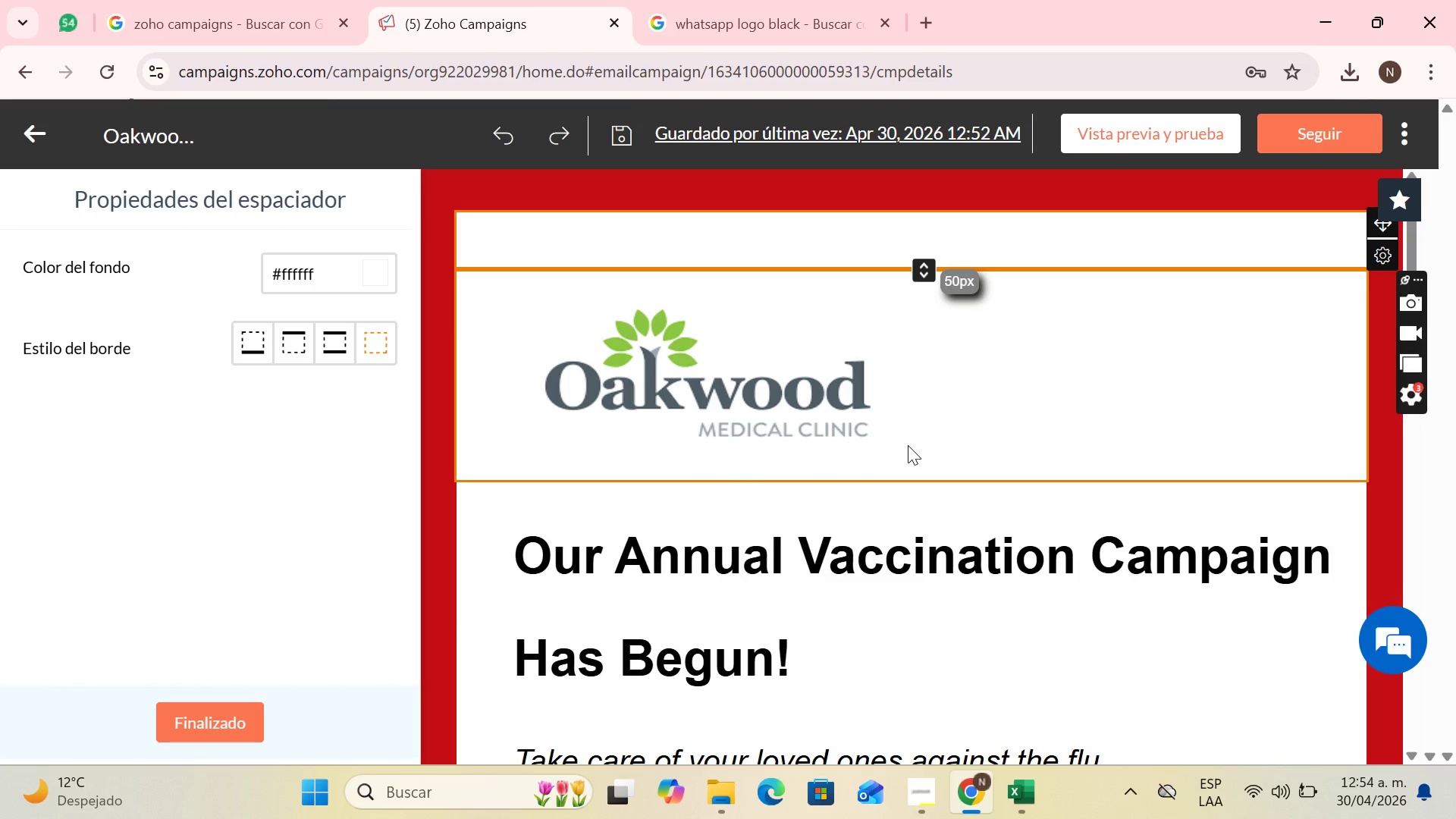 
scroll: coordinate [908, 445], scroll_direction: down, amount: 3.0
 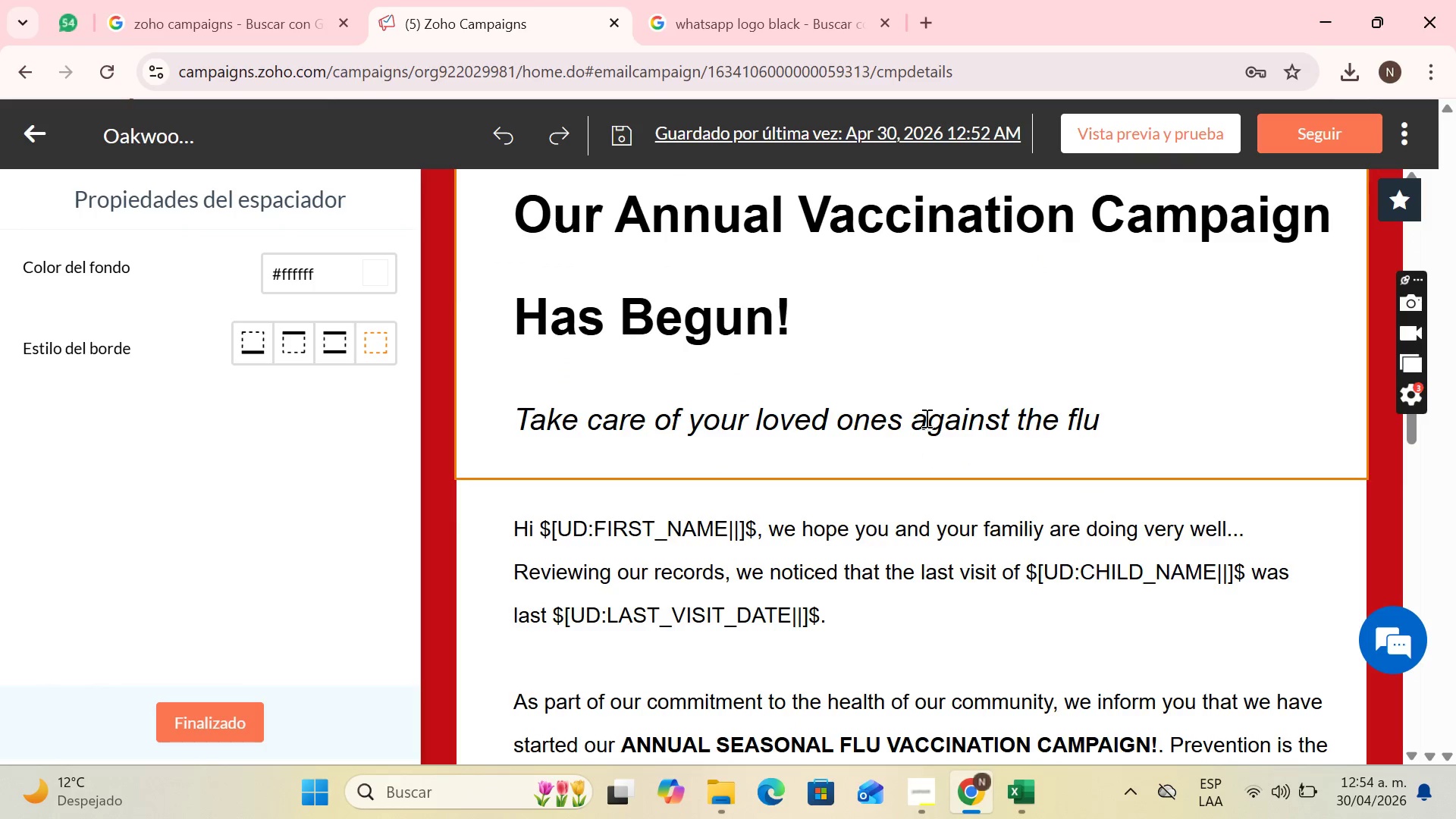 
left_click([920, 419])
 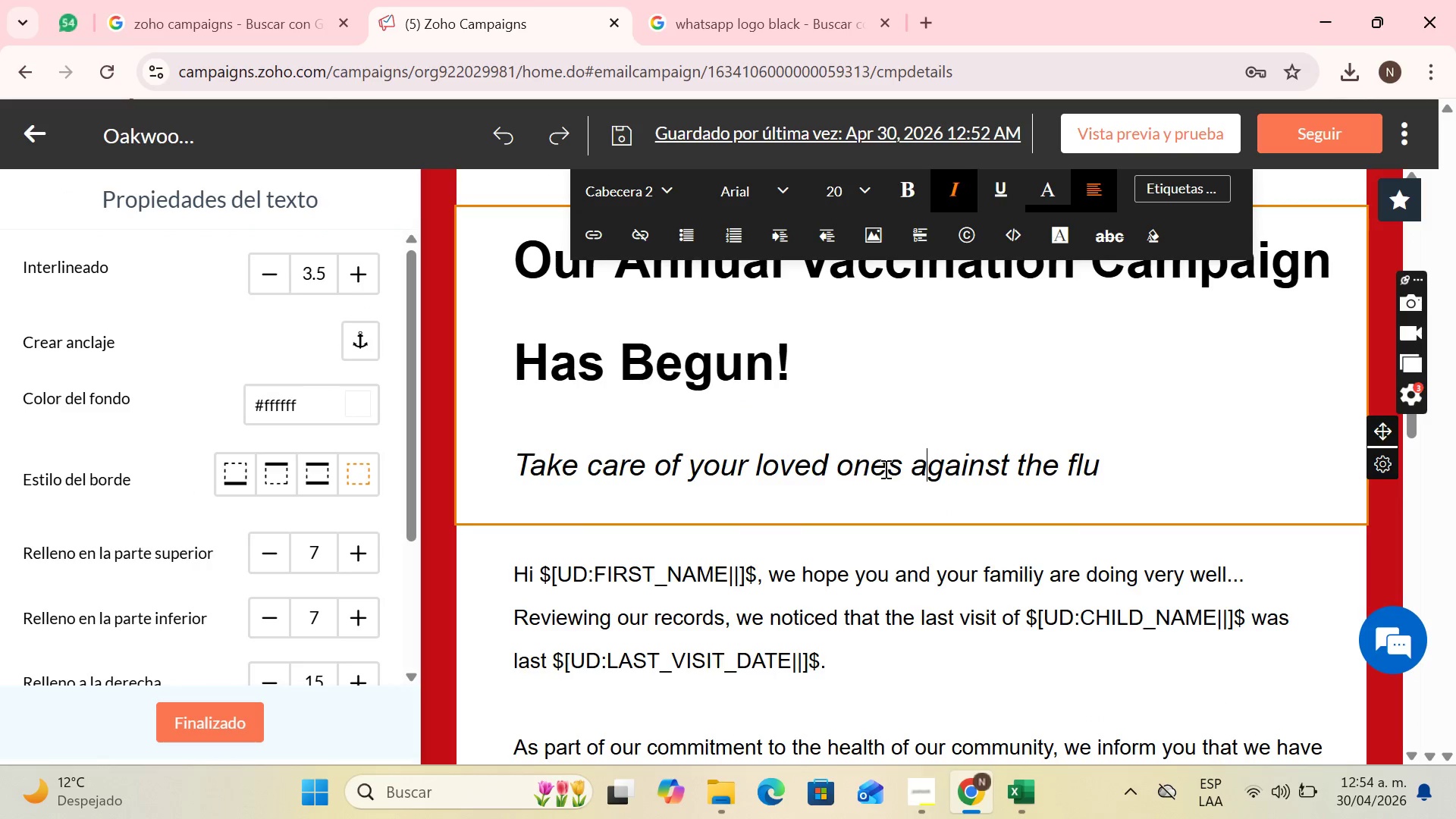 
left_click_drag(start_coordinate=[895, 469], to_coordinate=[690, 466])
 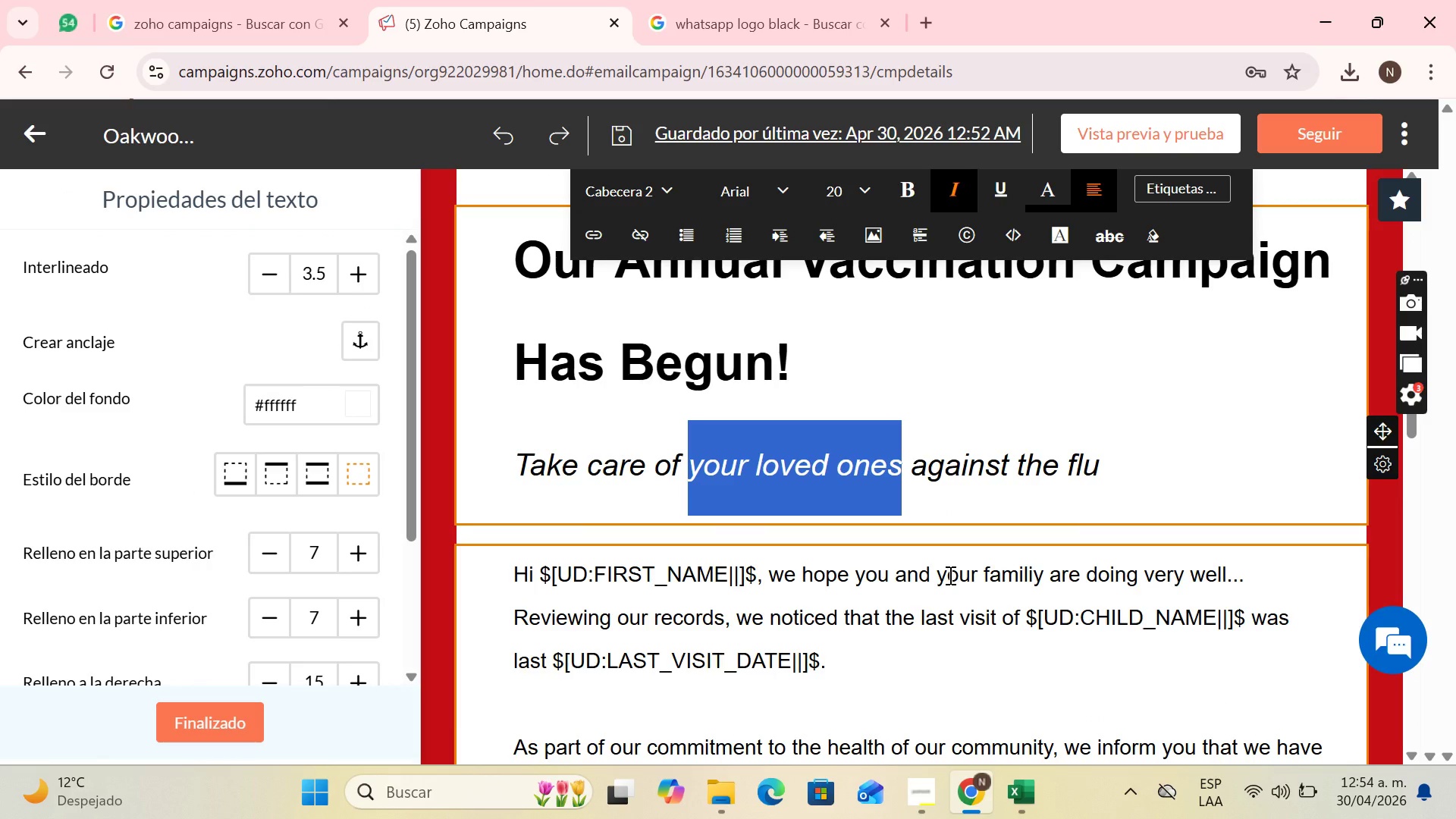 
key(Backspace)
 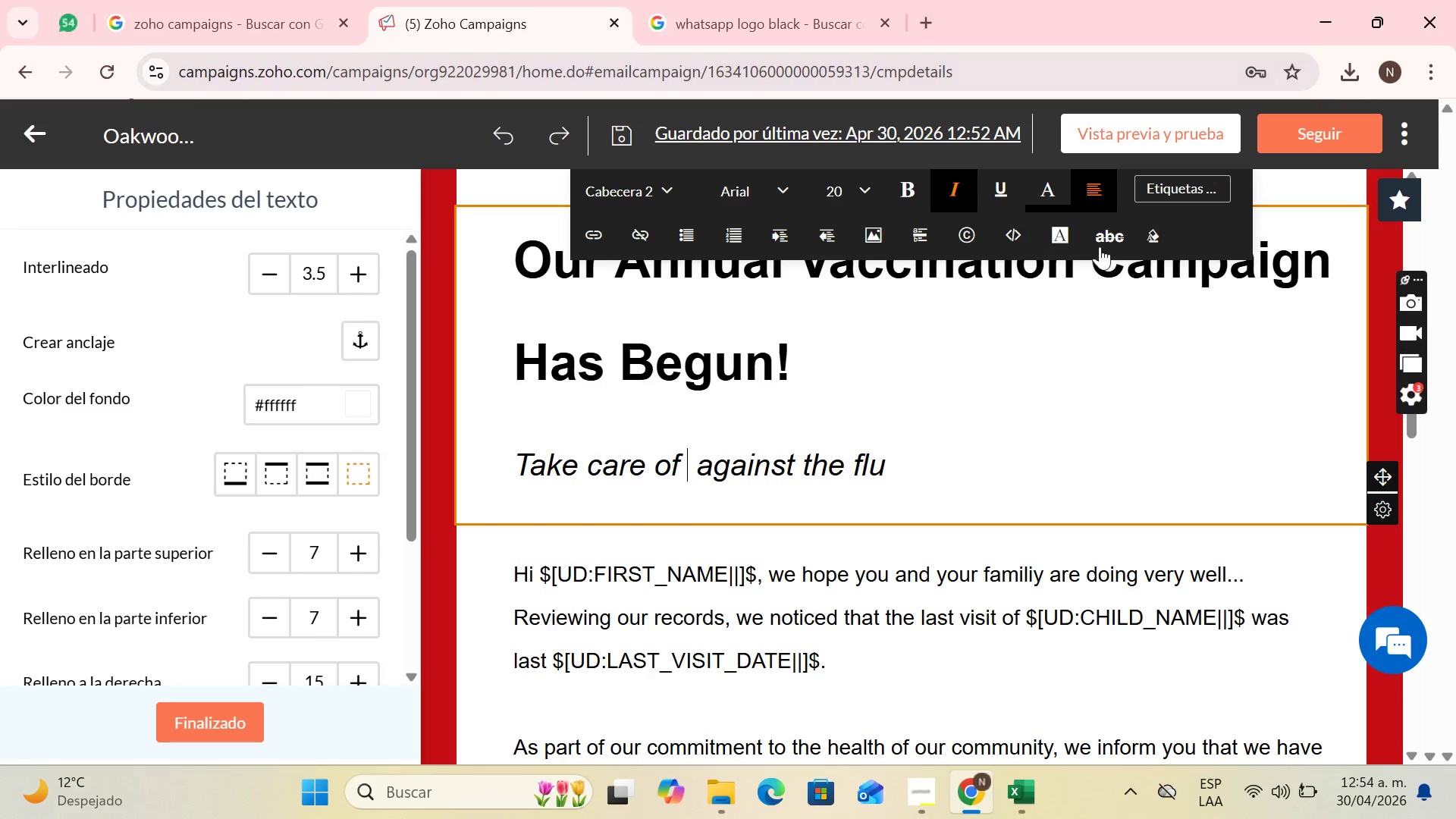 
left_click([1191, 196])
 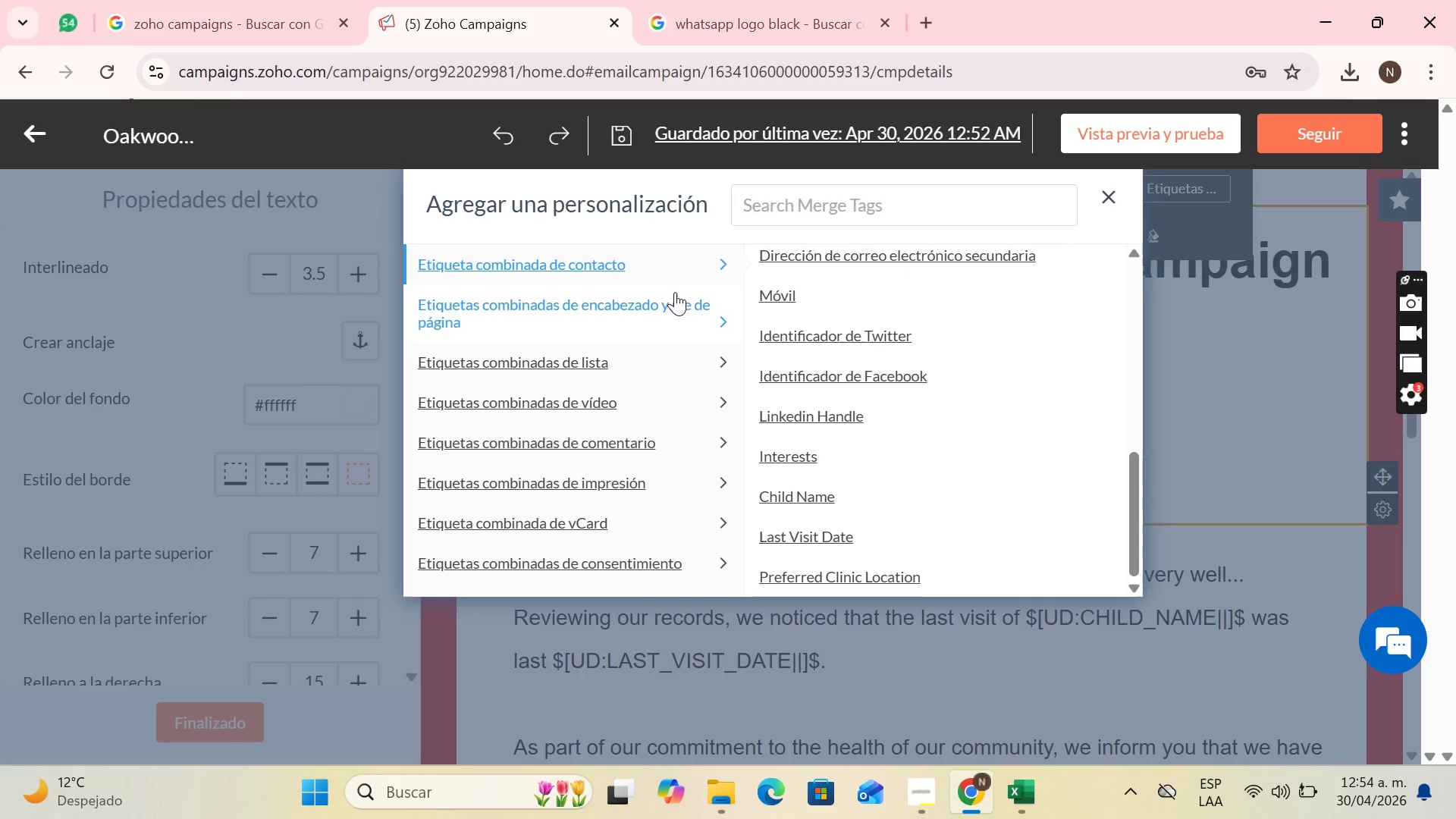 
scroll: coordinate [851, 299], scroll_direction: down, amount: 4.0
 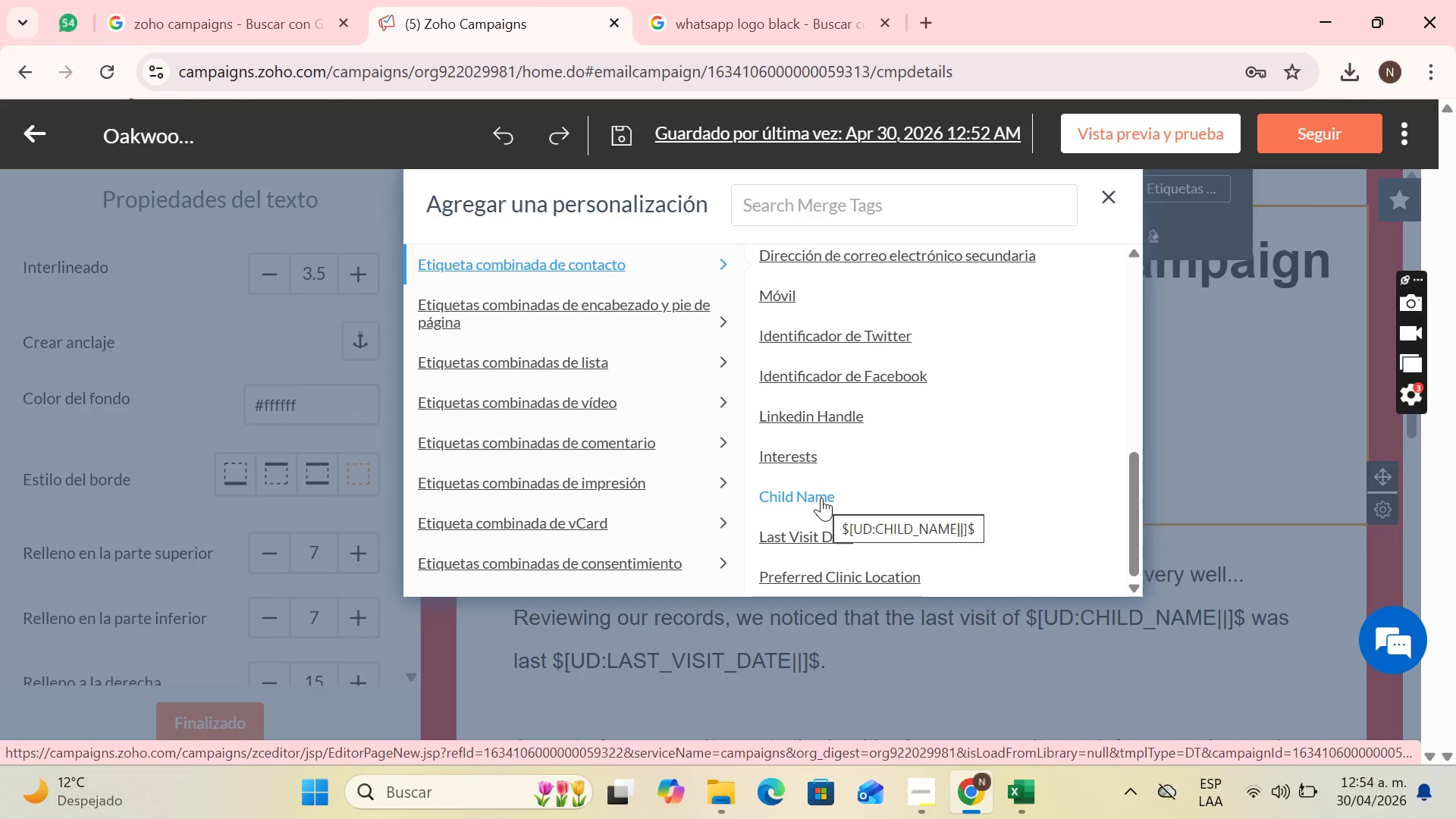 
left_click([821, 497])
 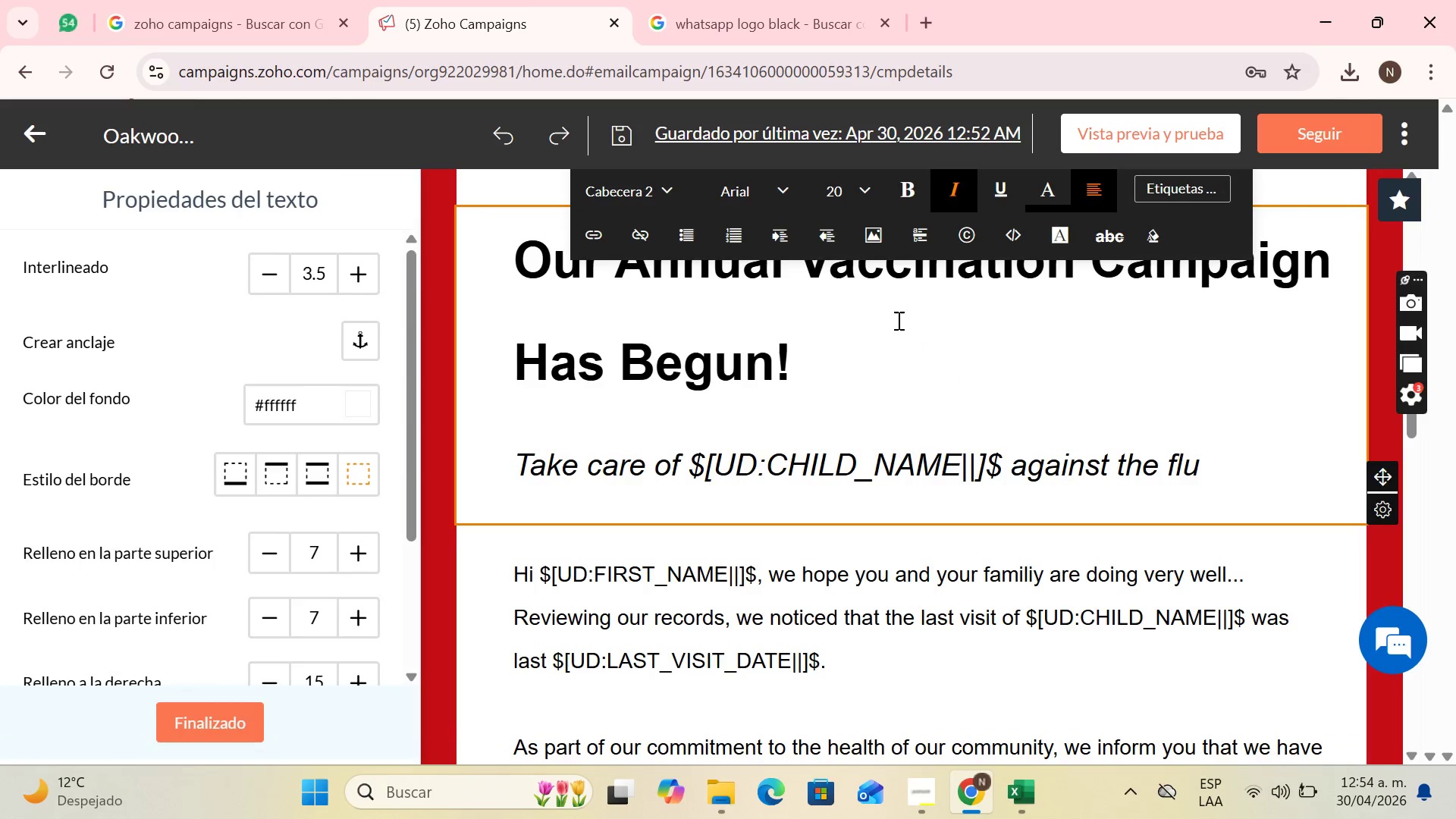 
scroll: coordinate [864, 373], scroll_direction: down, amount: 2.0
 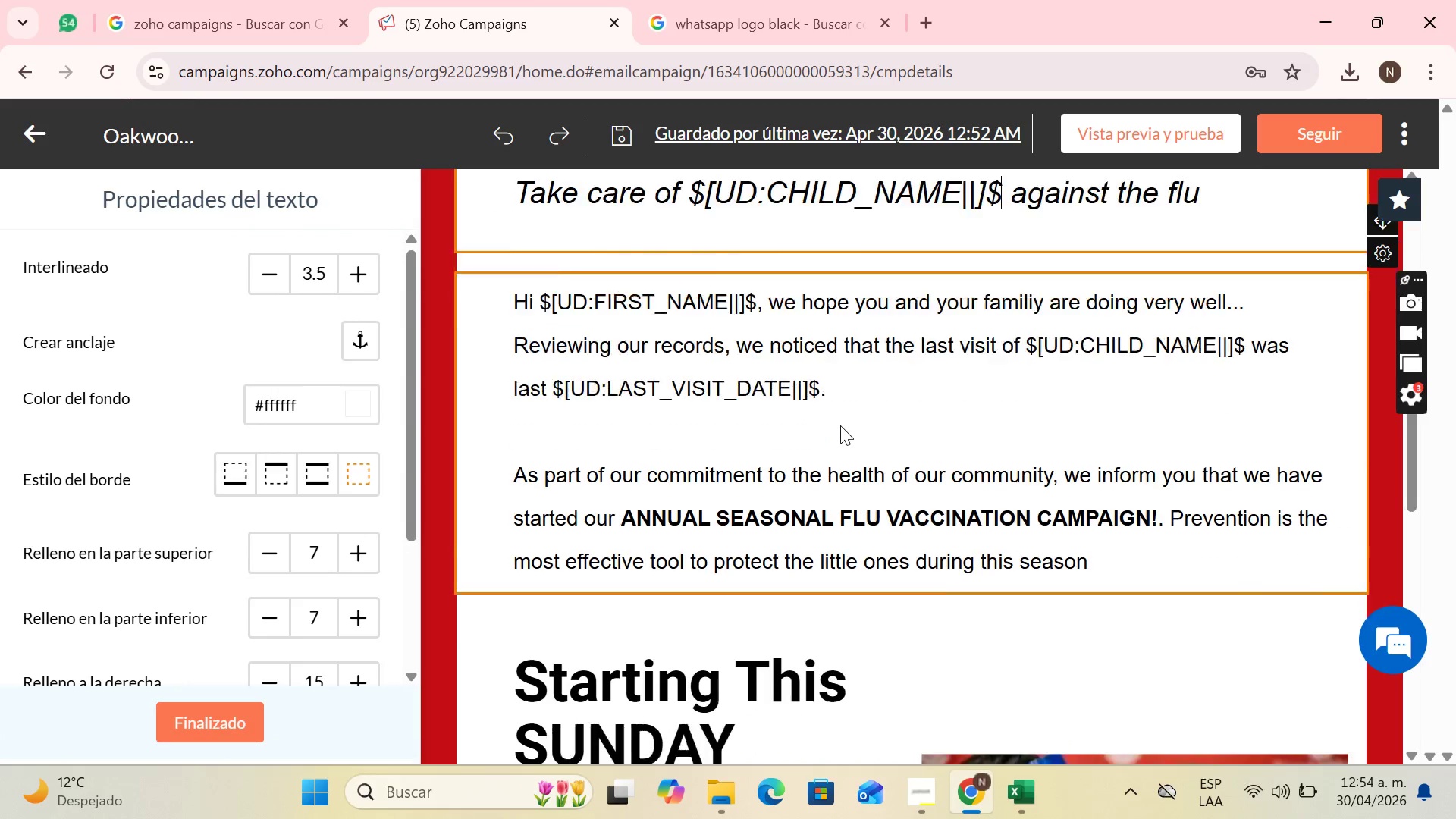 
scroll: coordinate [923, 272], scroll_direction: up, amount: 6.0
 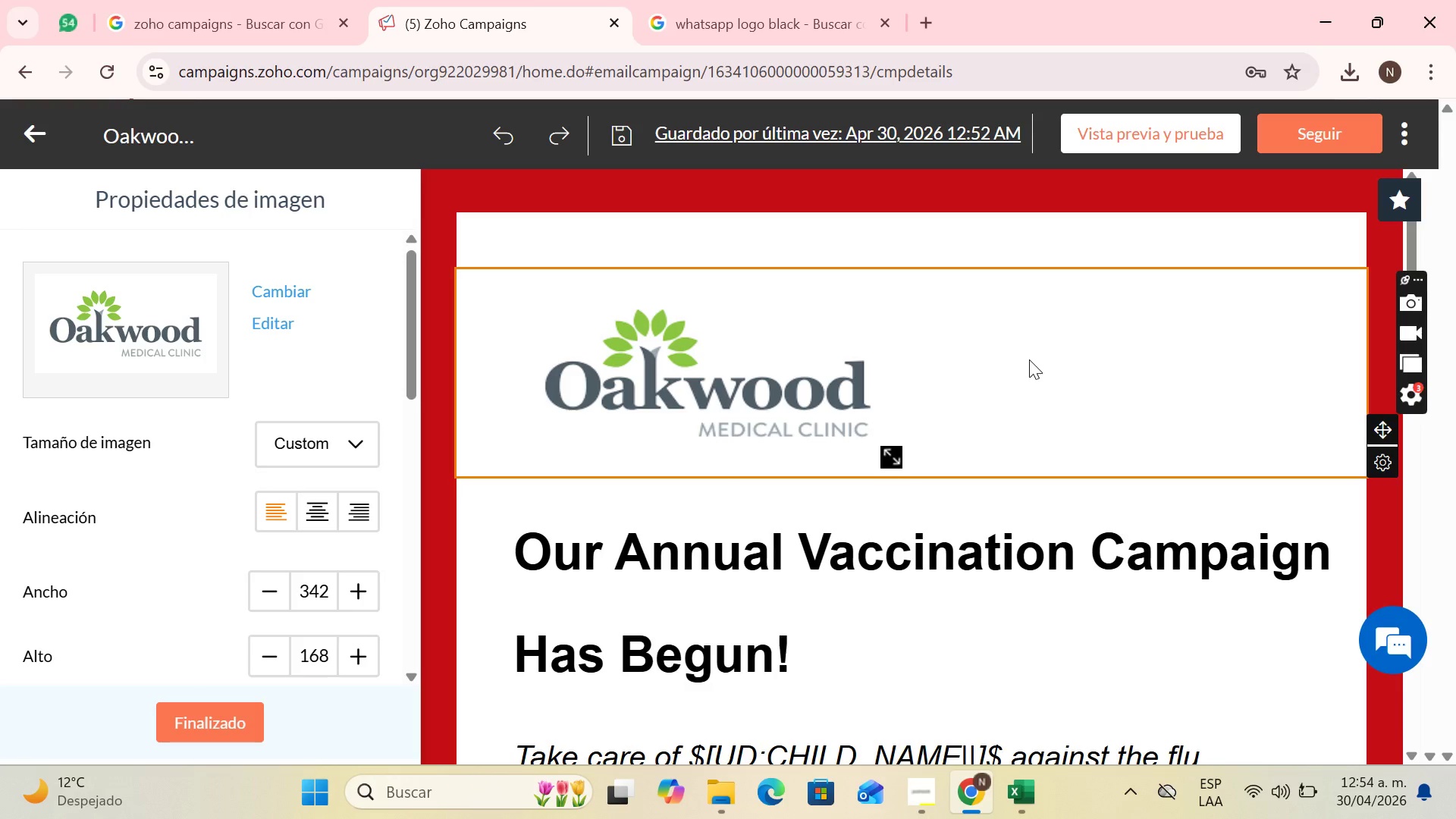 
wait(17.04)
 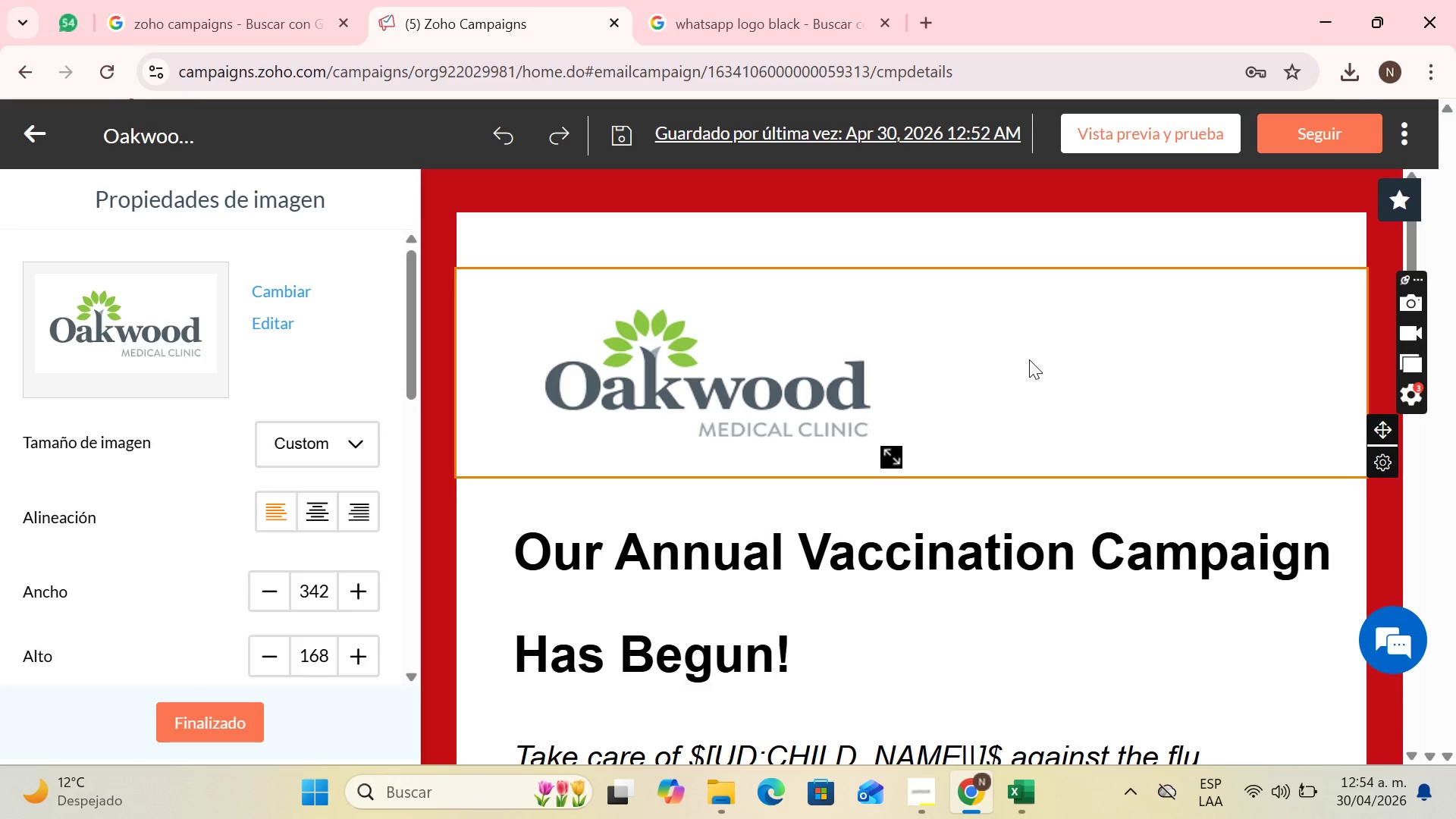 
scroll: coordinate [849, 448], scroll_direction: down, amount: 5.0
 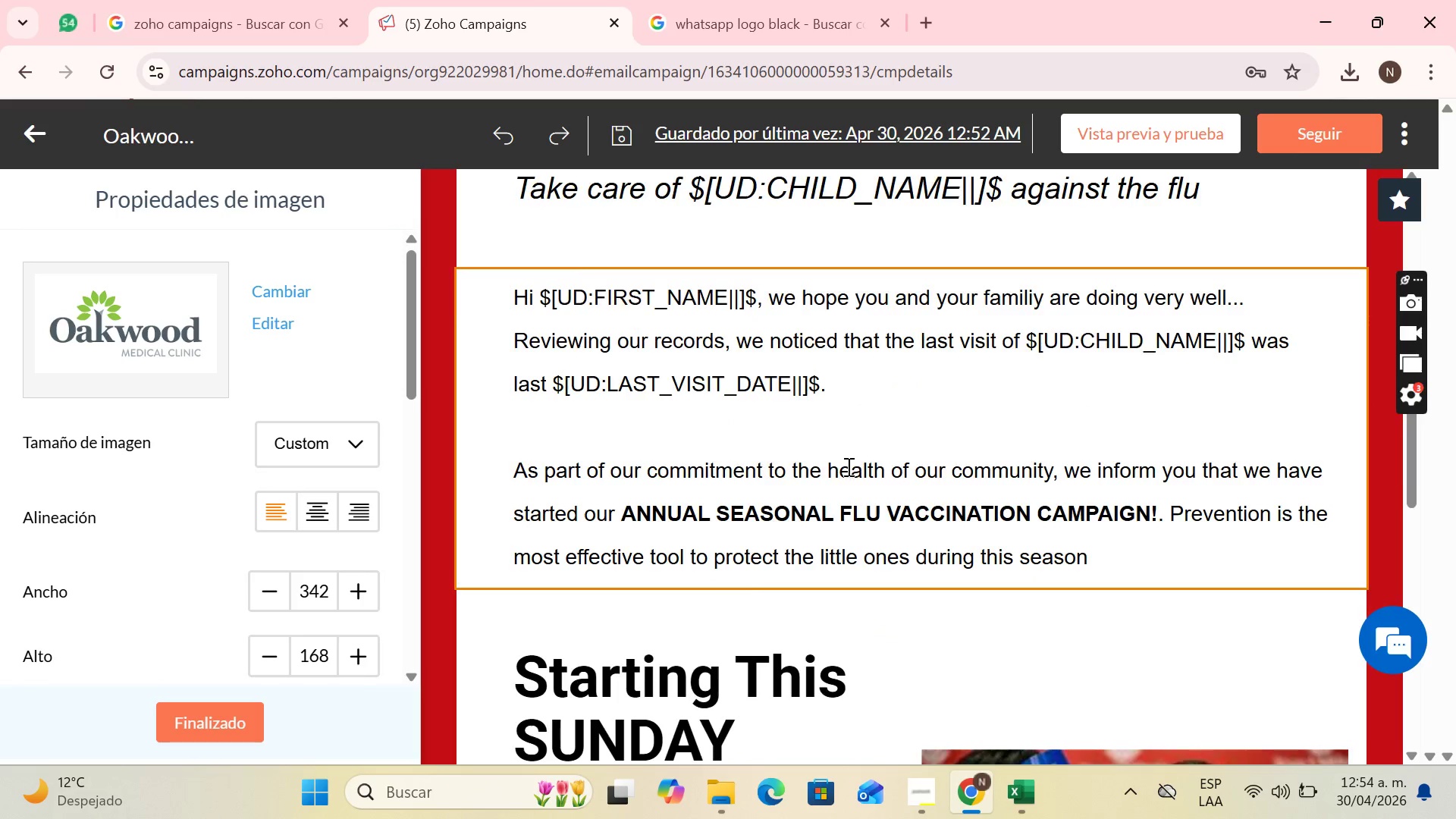 
scroll: coordinate [1104, 491], scroll_direction: up, amount: 6.0
 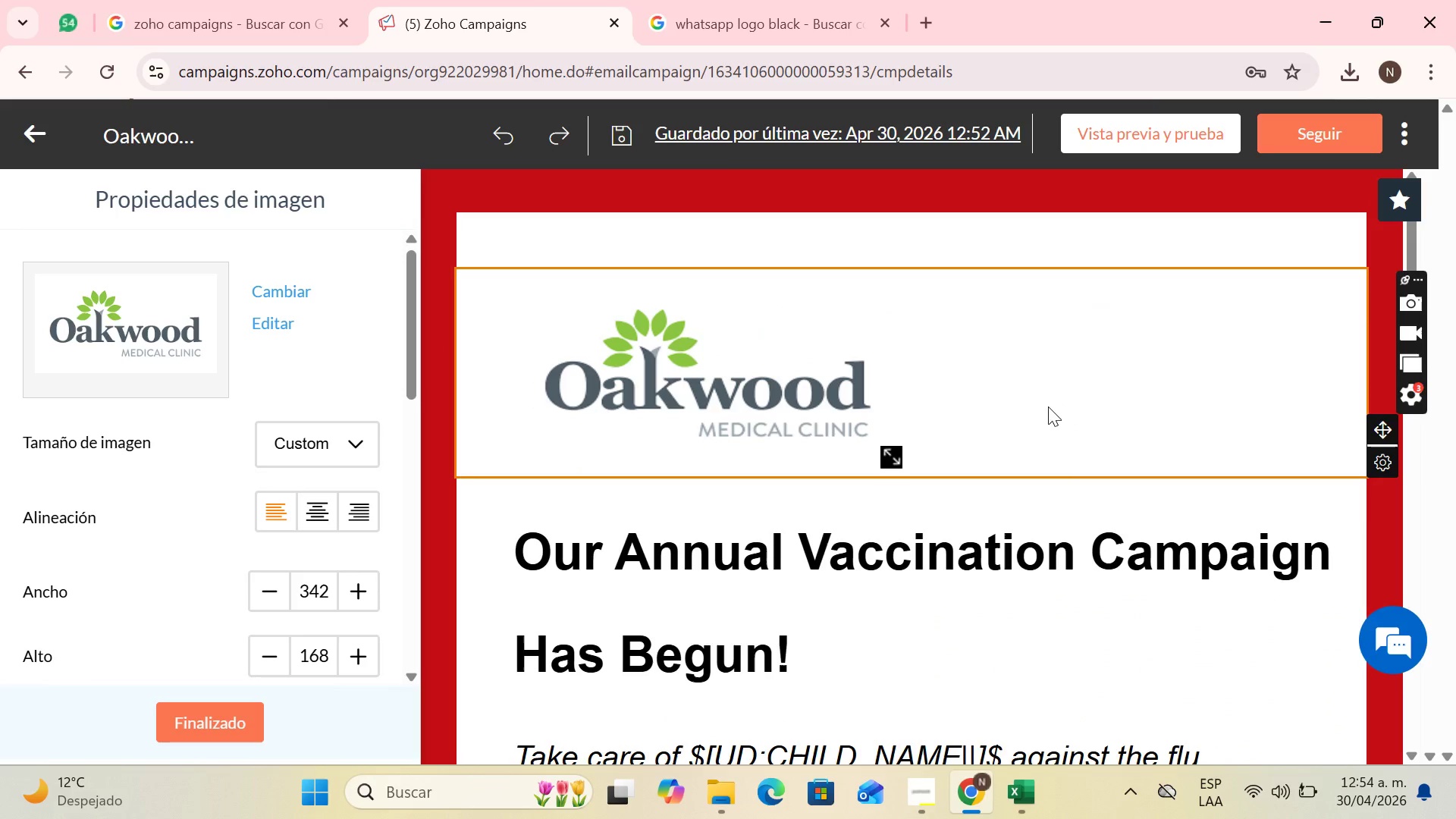 
scroll: coordinate [1046, 410], scroll_direction: down, amount: 3.0
 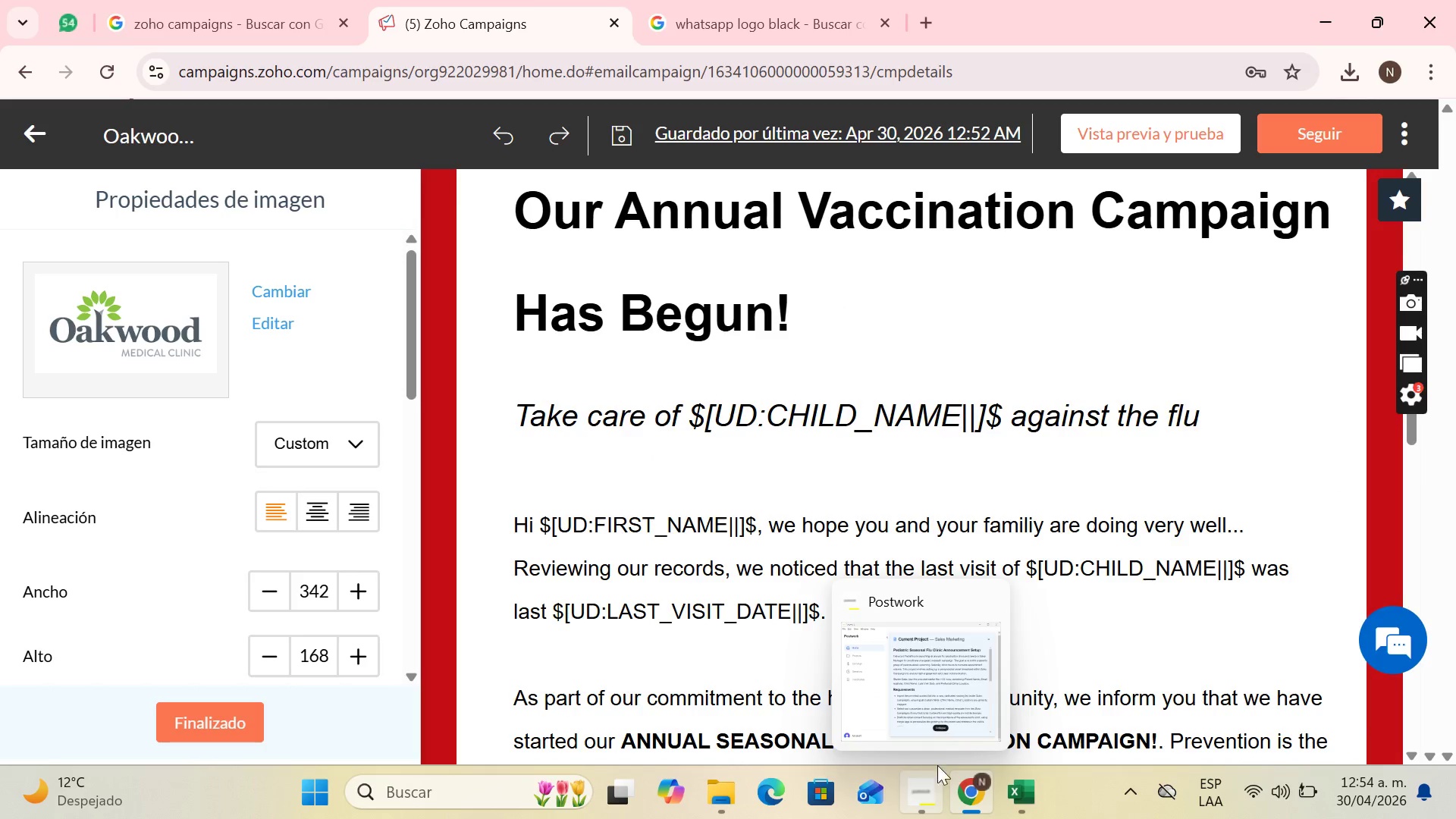 
left_click([961, 688])